 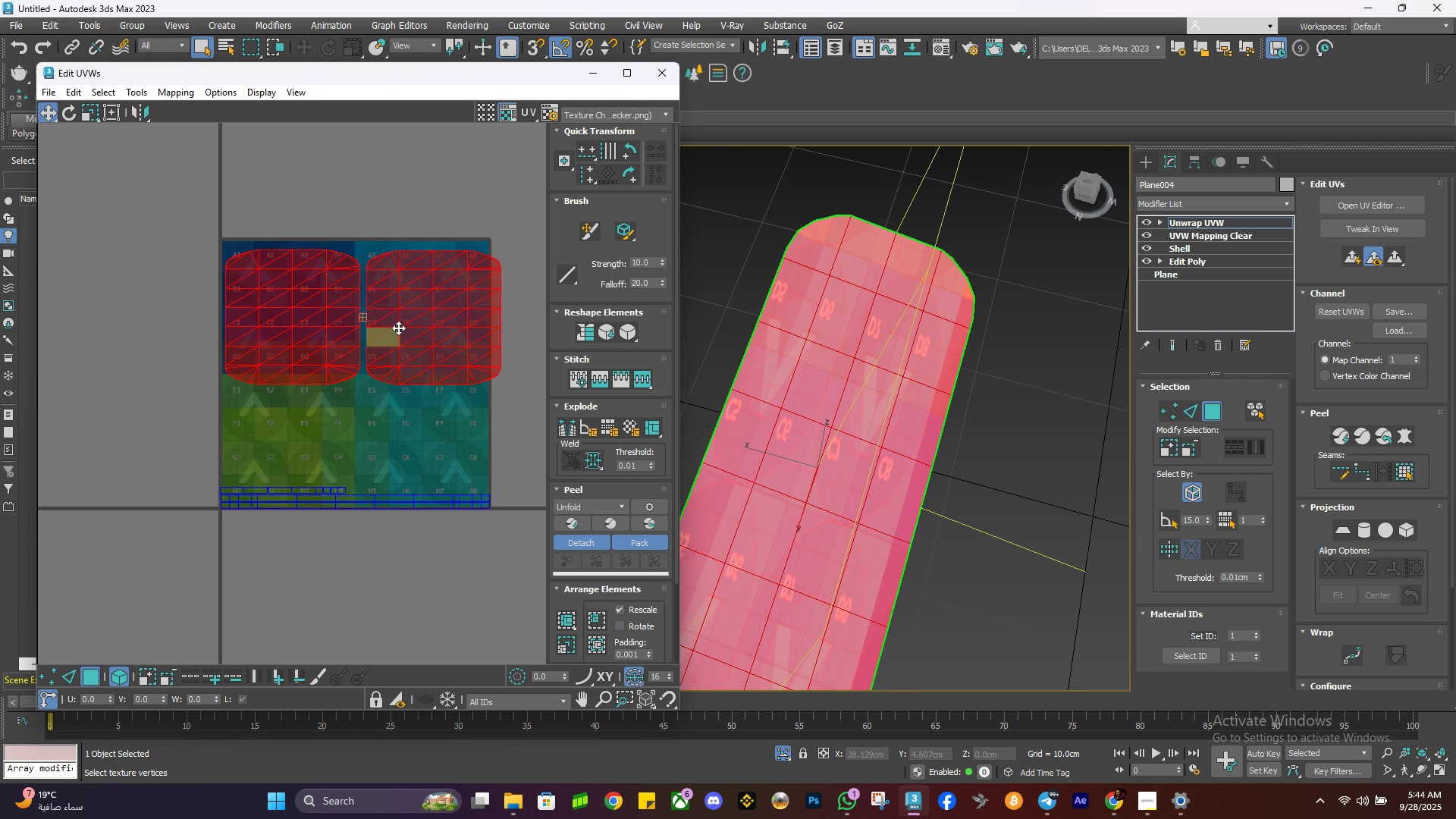 
key(R)
 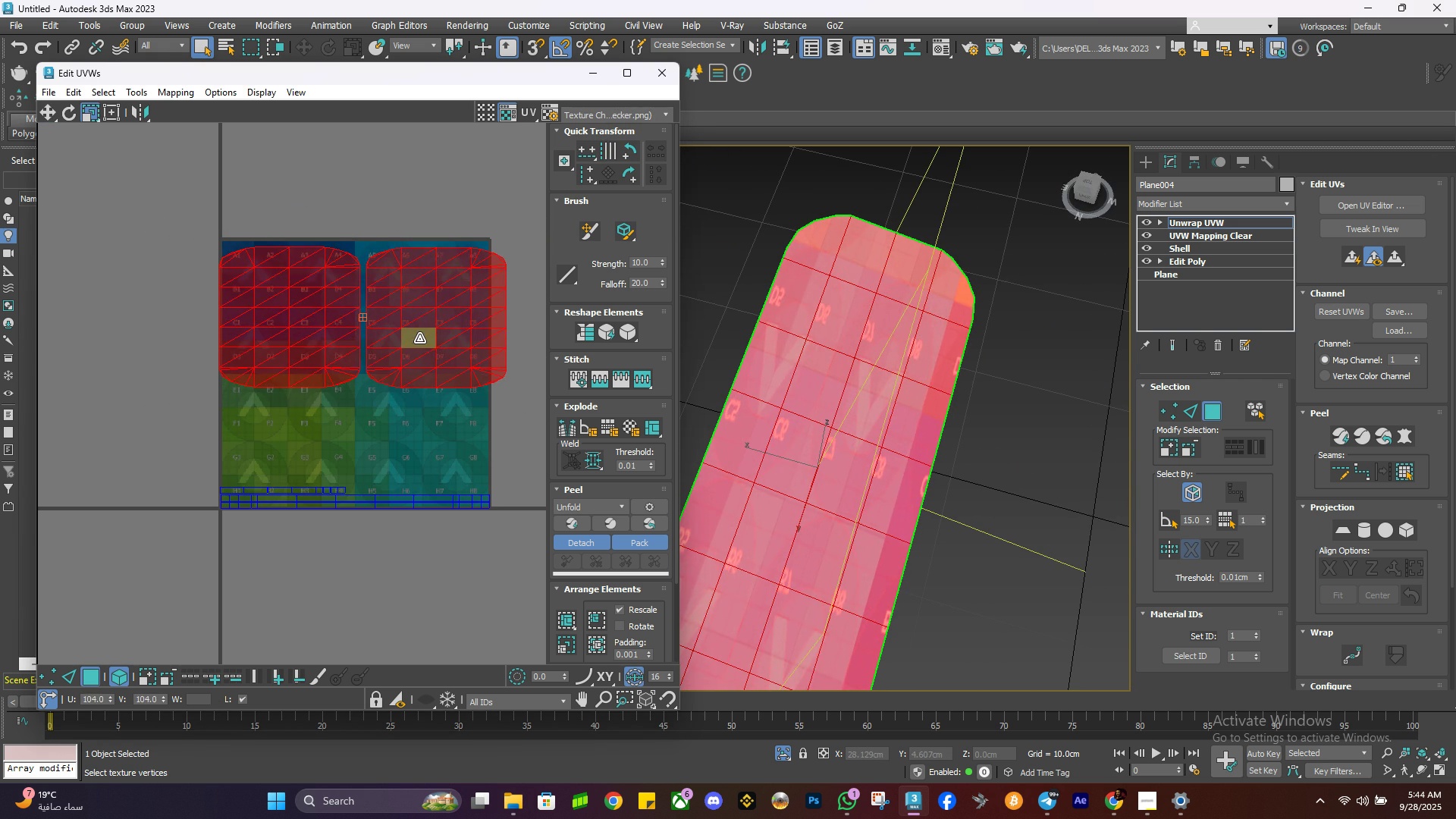 
left_click([441, 196])
 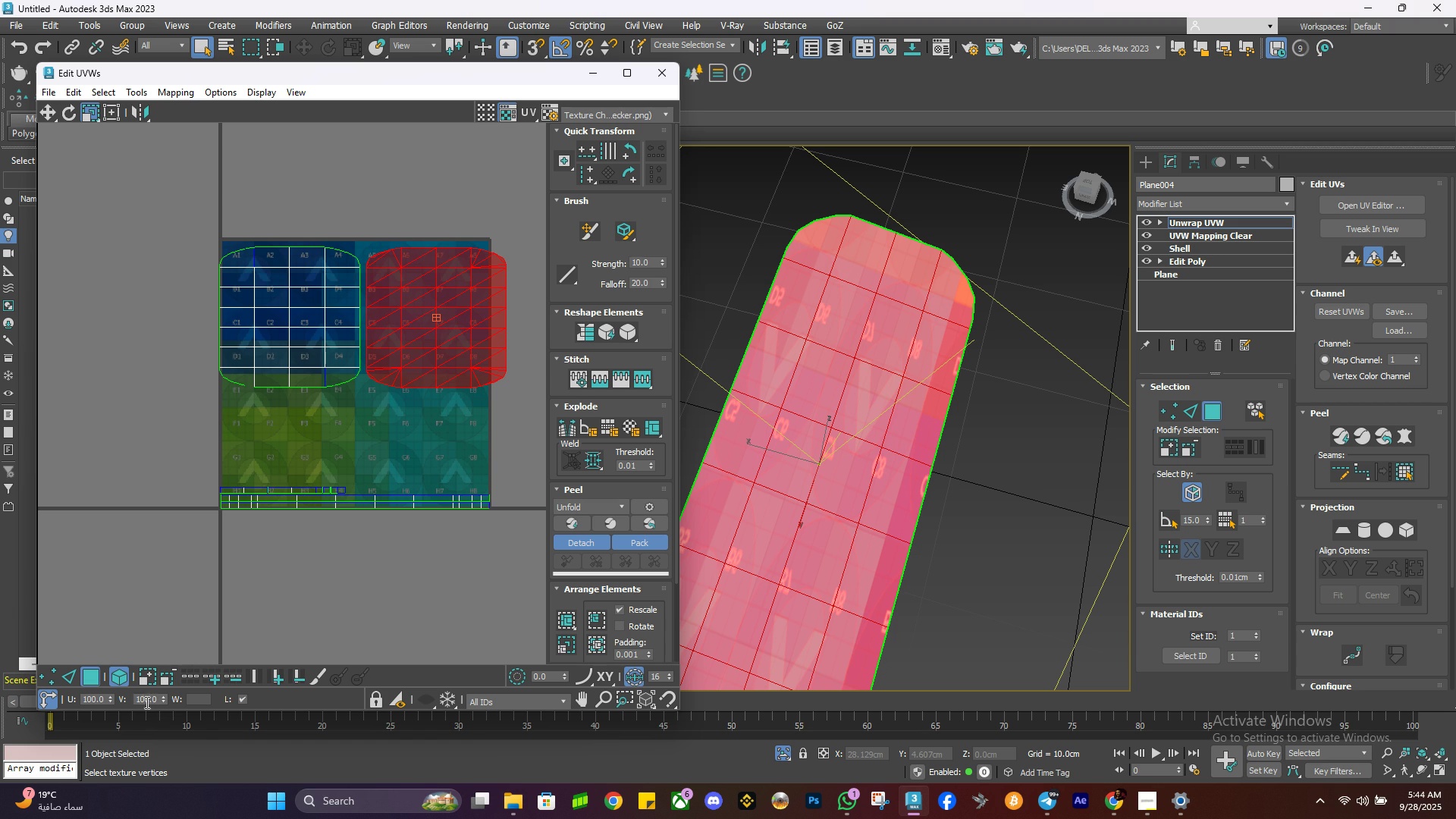 
left_click([144, 682])
 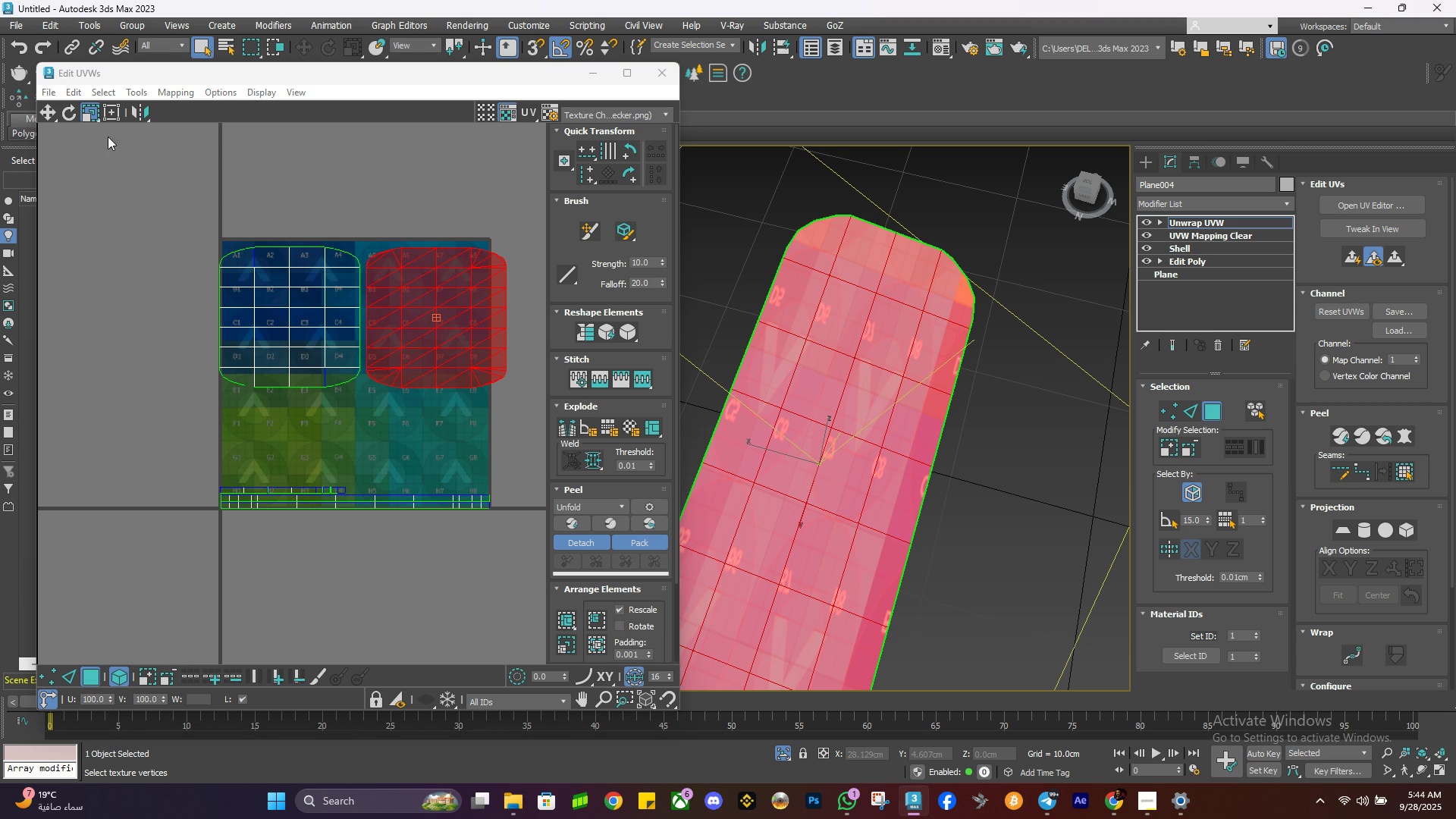 
left_click([105, 114])
 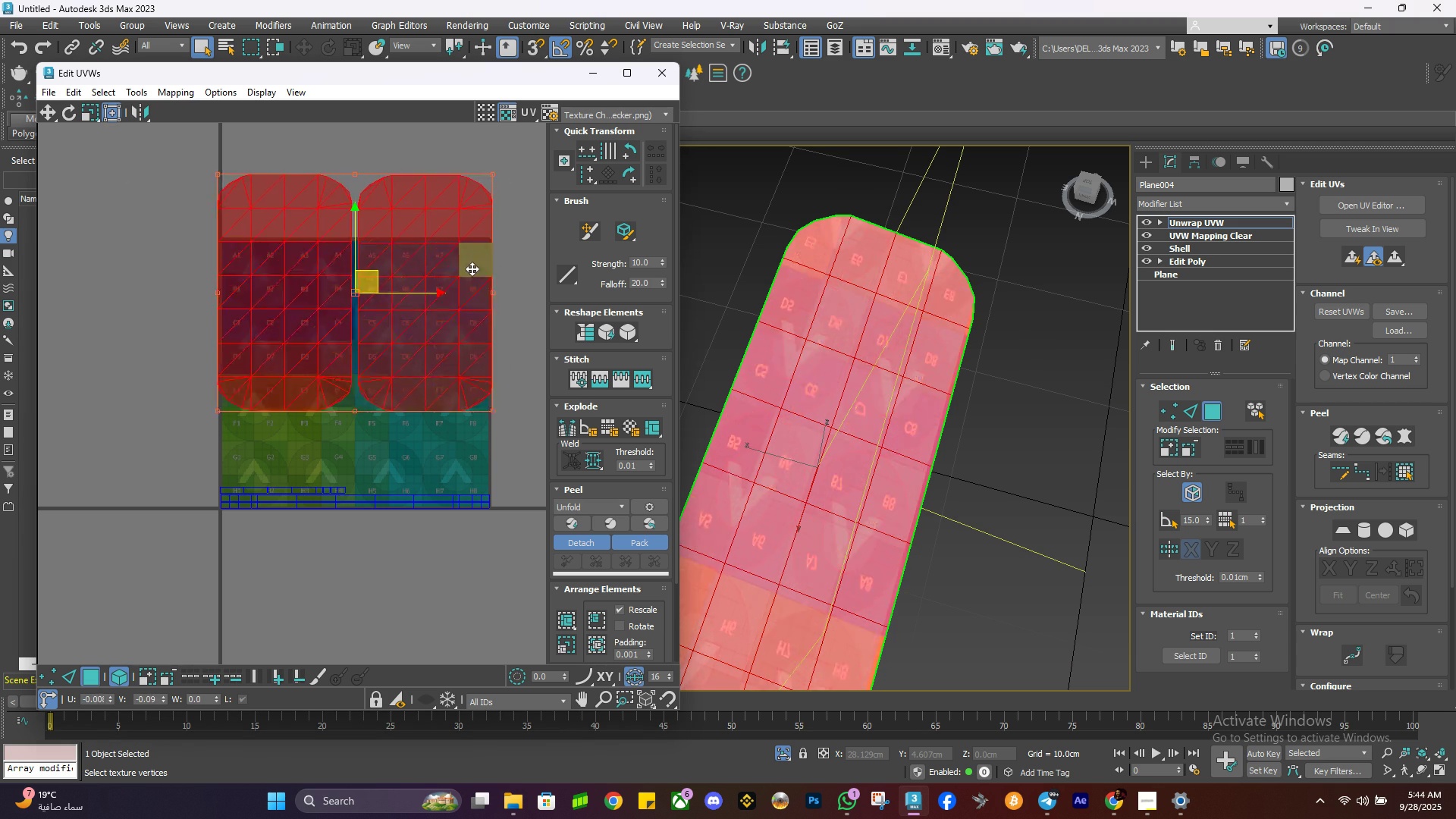 
wait(6.54)
 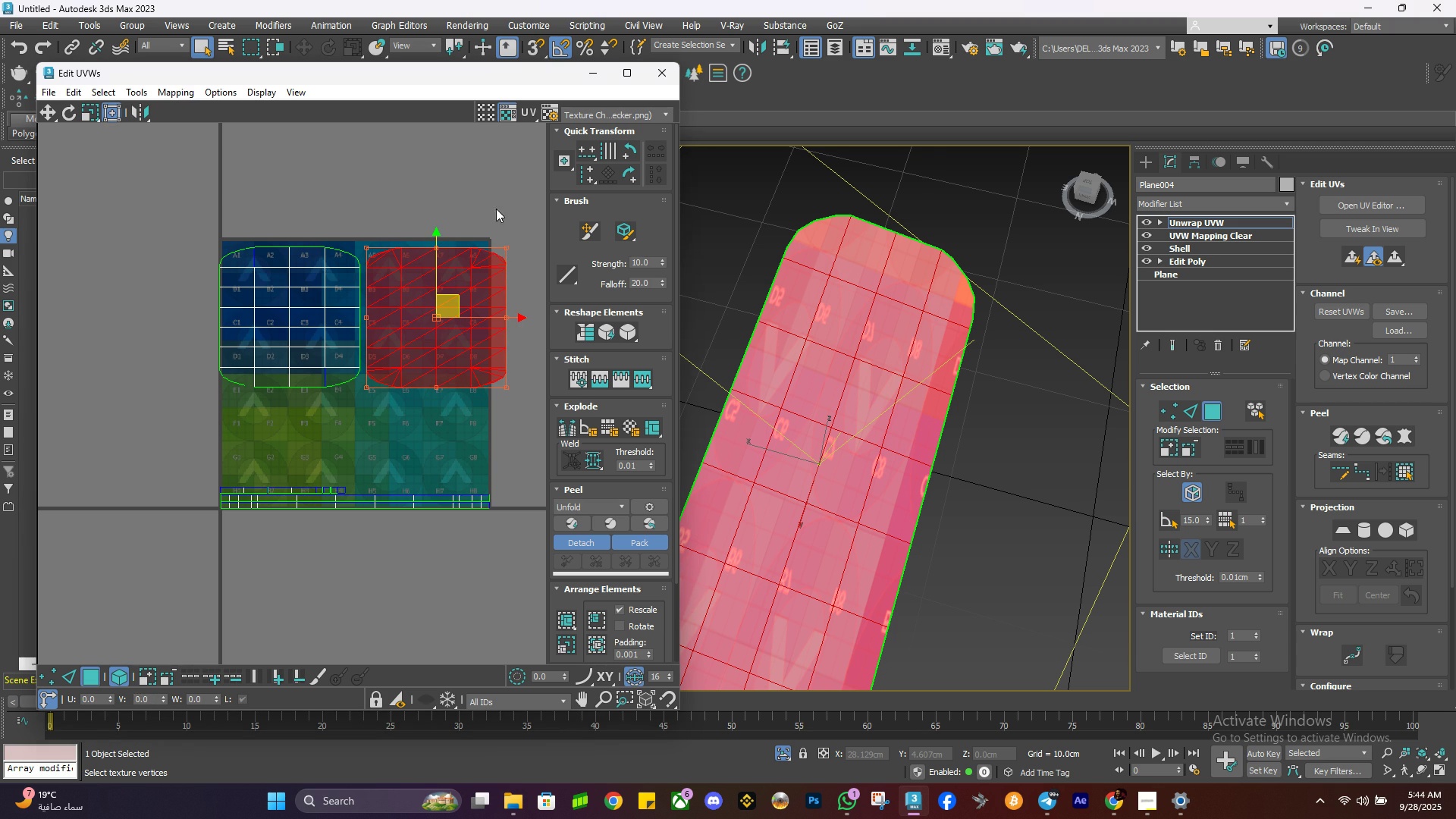 
scroll: coordinate [472, 304], scroll_direction: up, amount: 1.0